 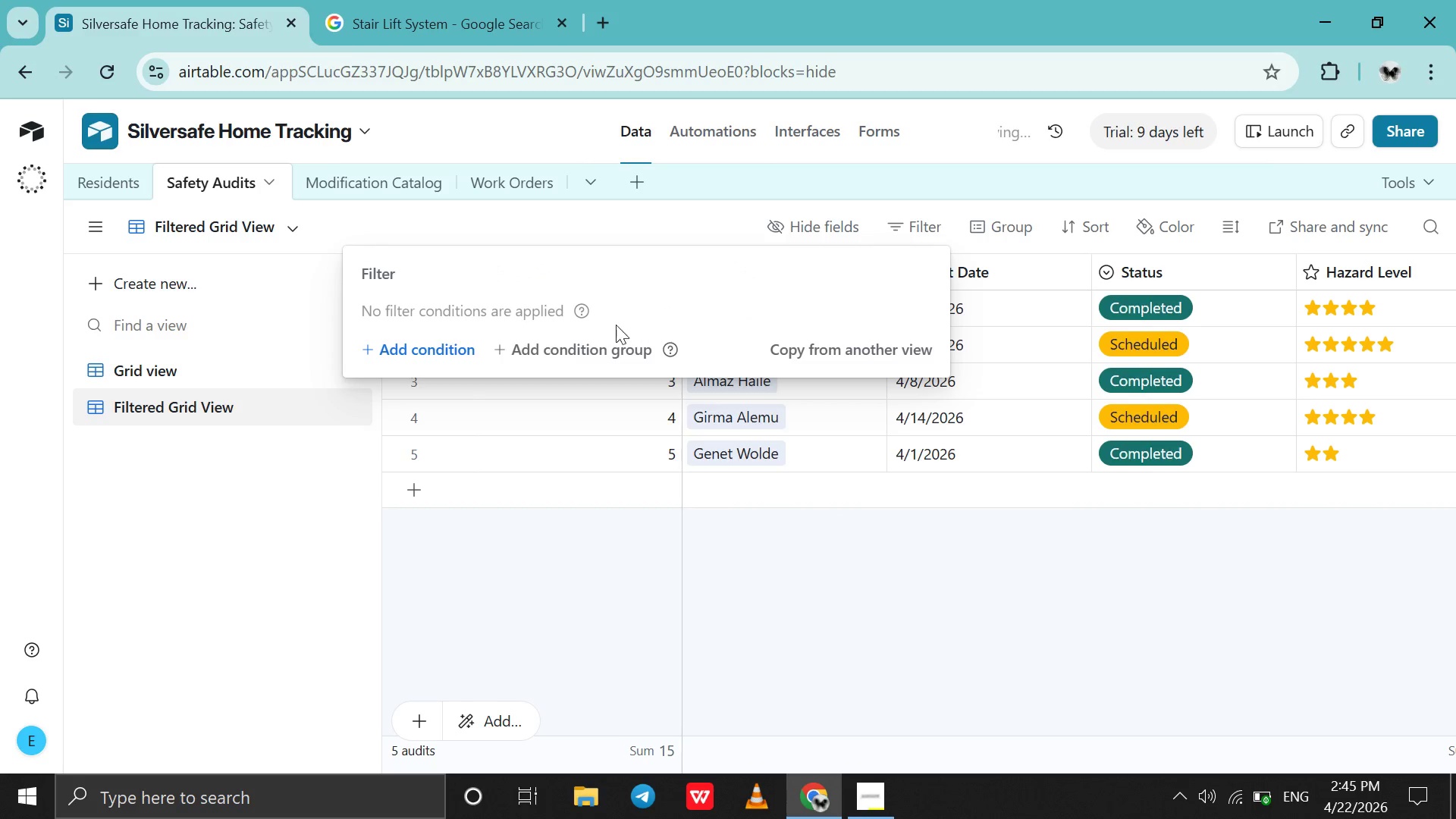 
left_click([413, 351])
 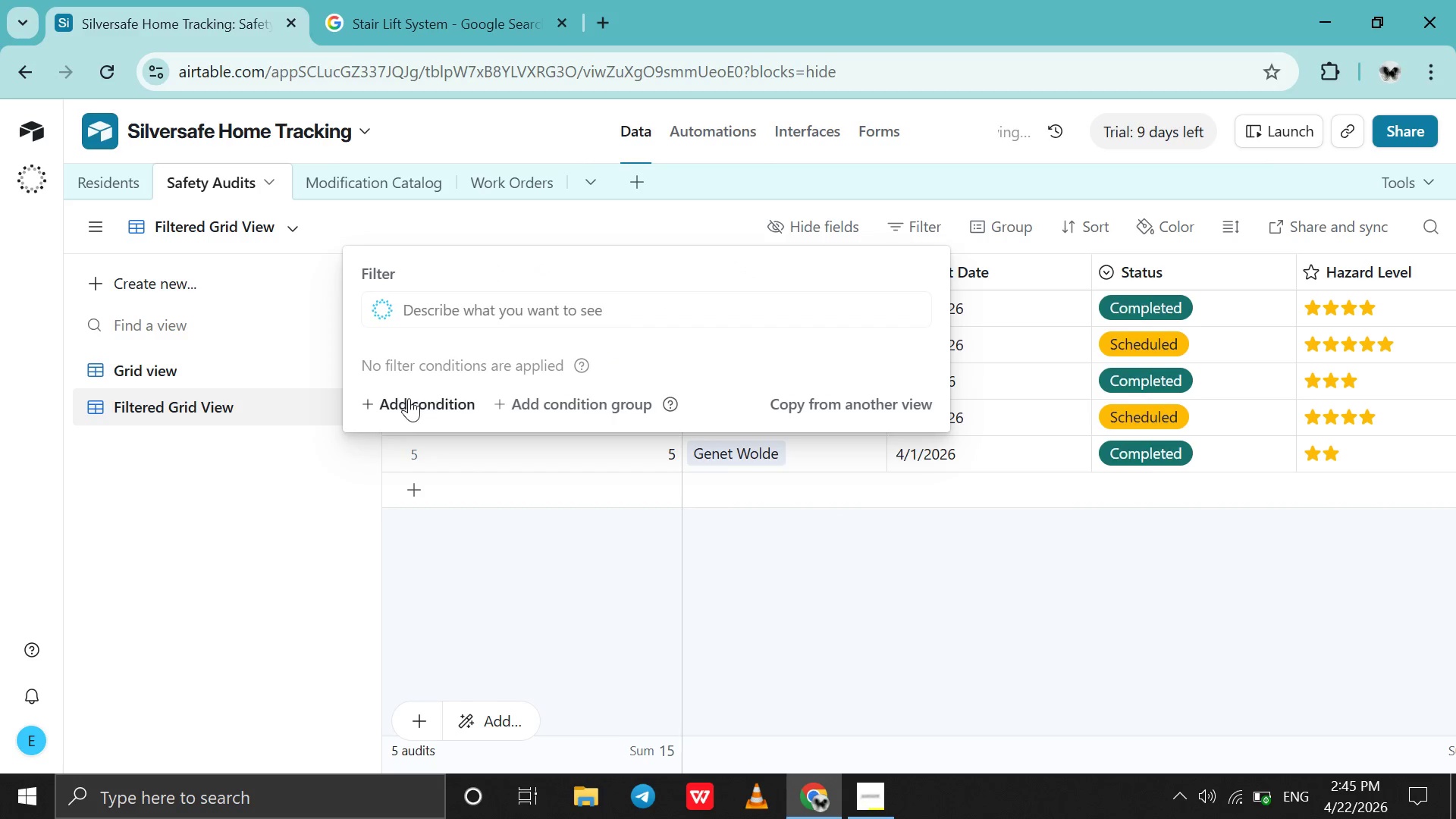 
left_click([406, 403])
 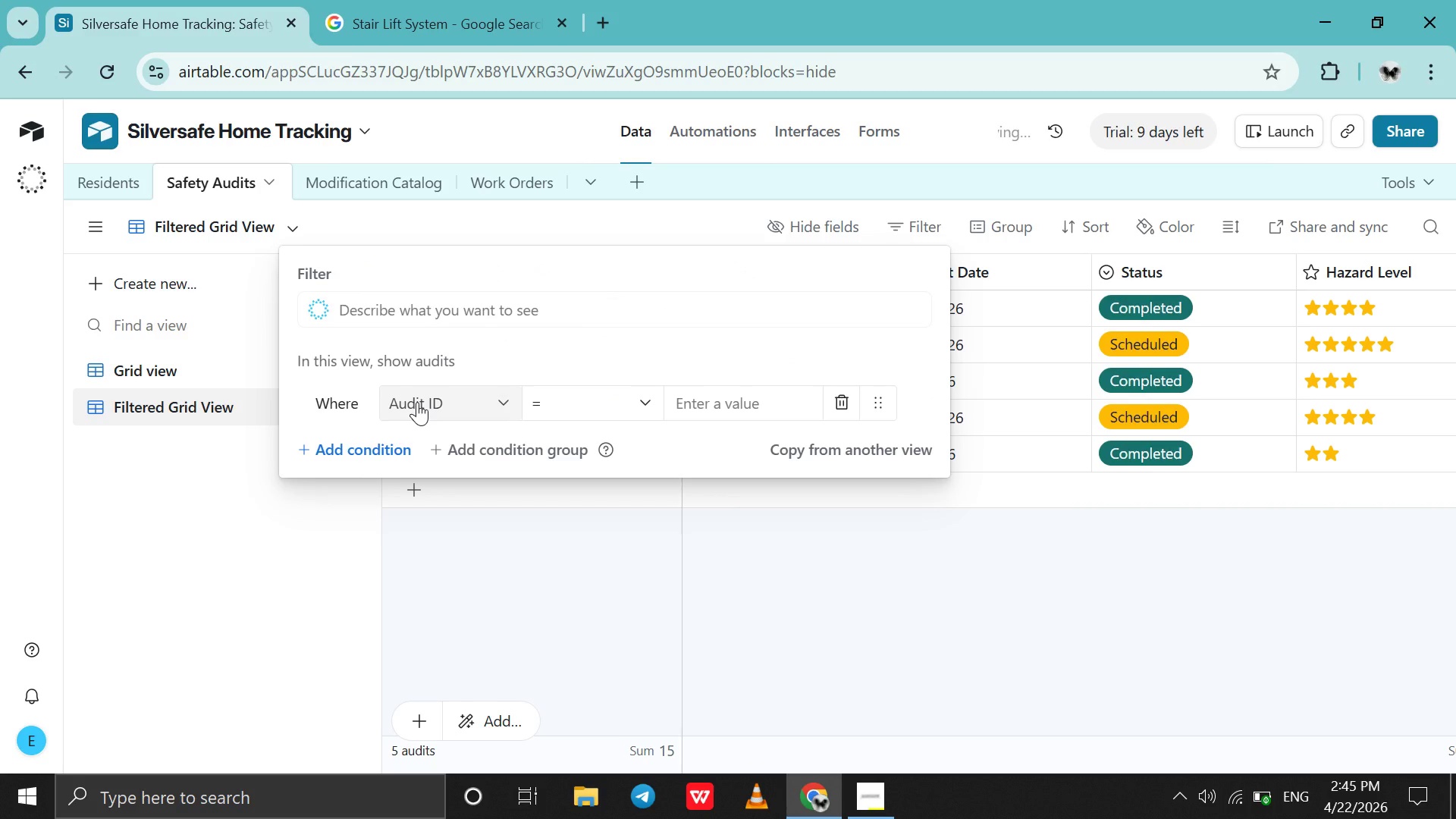 
left_click([417, 402])
 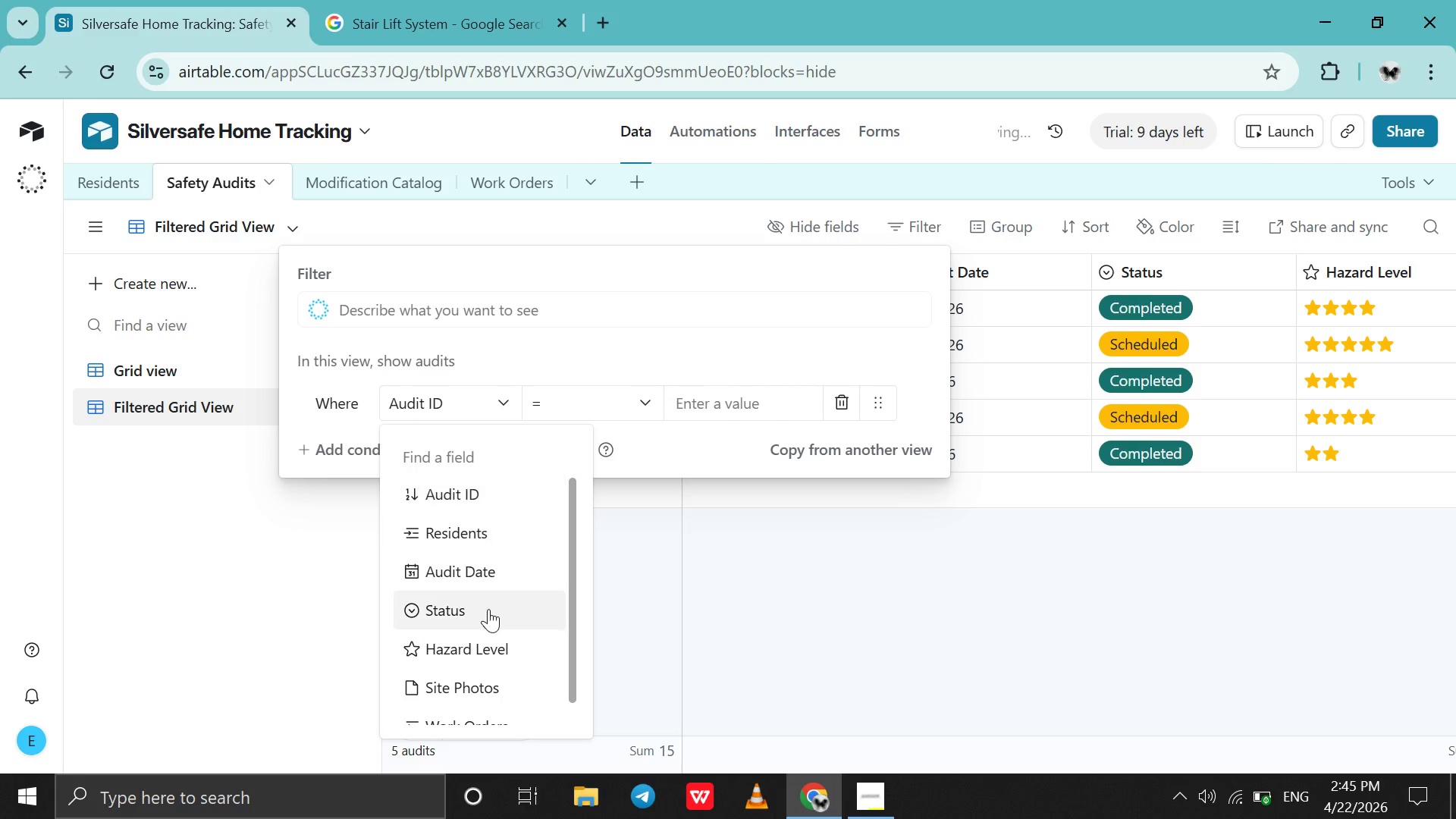 
scroll: coordinate [490, 604], scroll_direction: down, amount: 2.0
 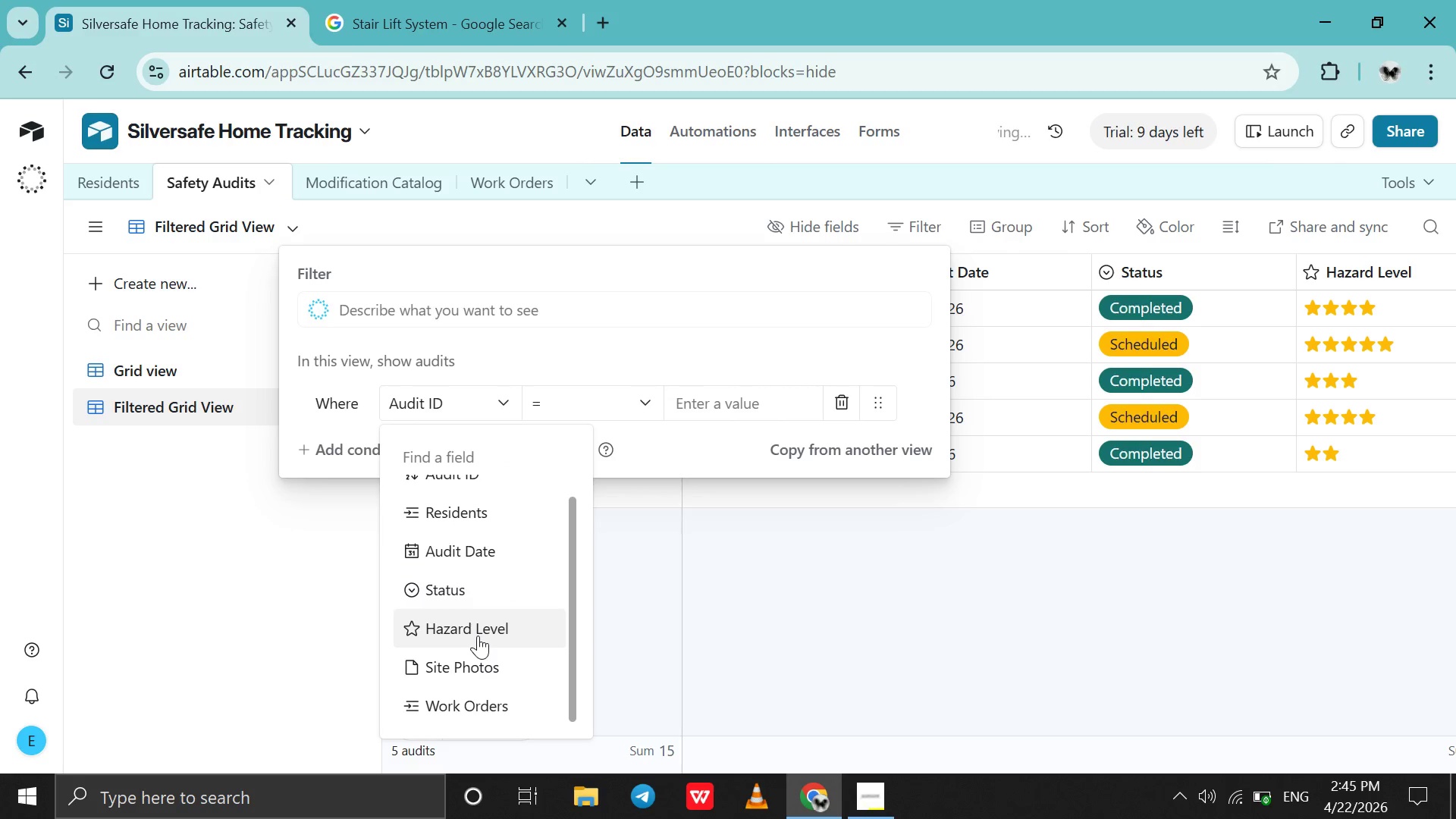 
left_click([478, 635])
 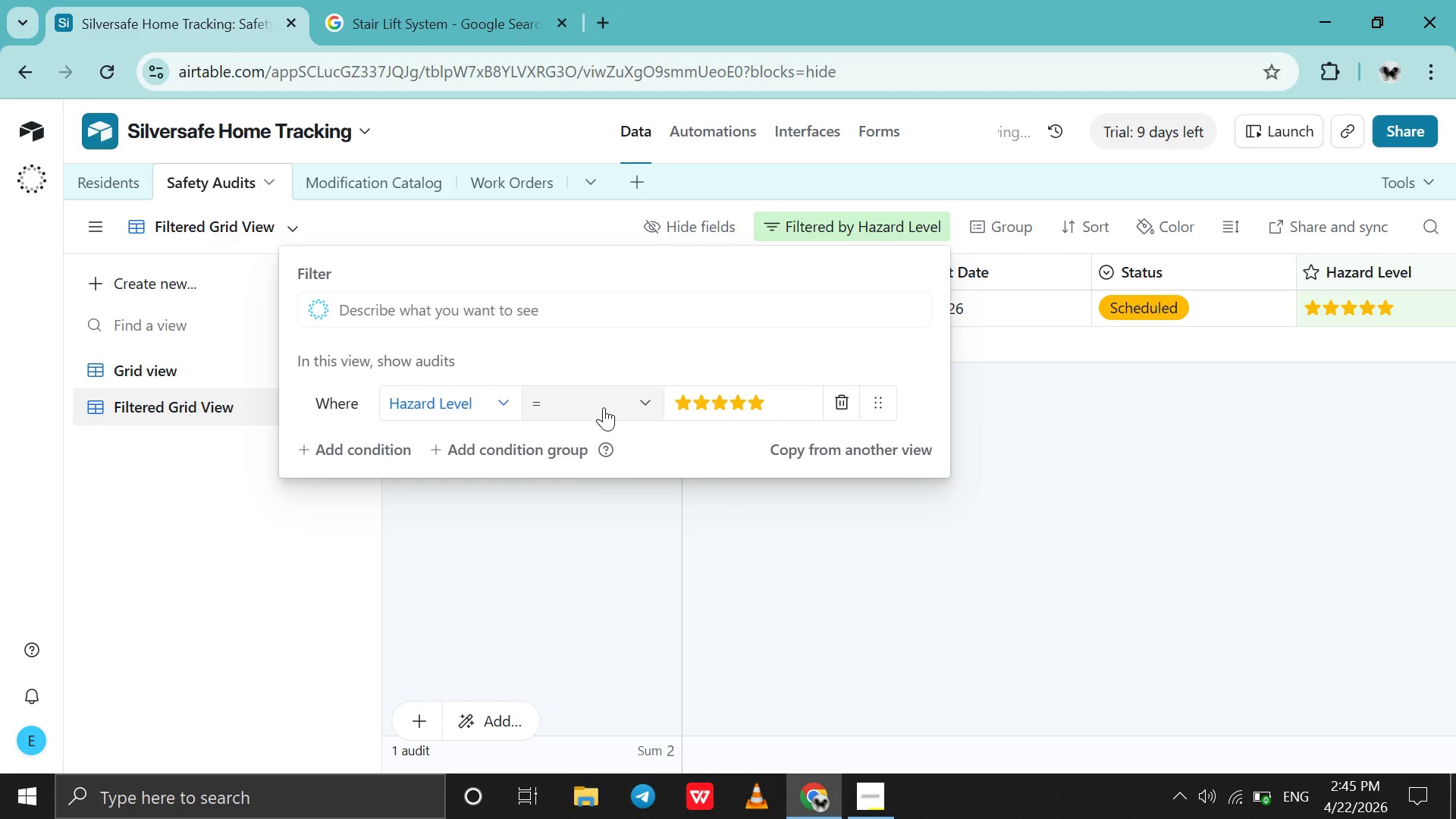 
left_click([604, 407])
 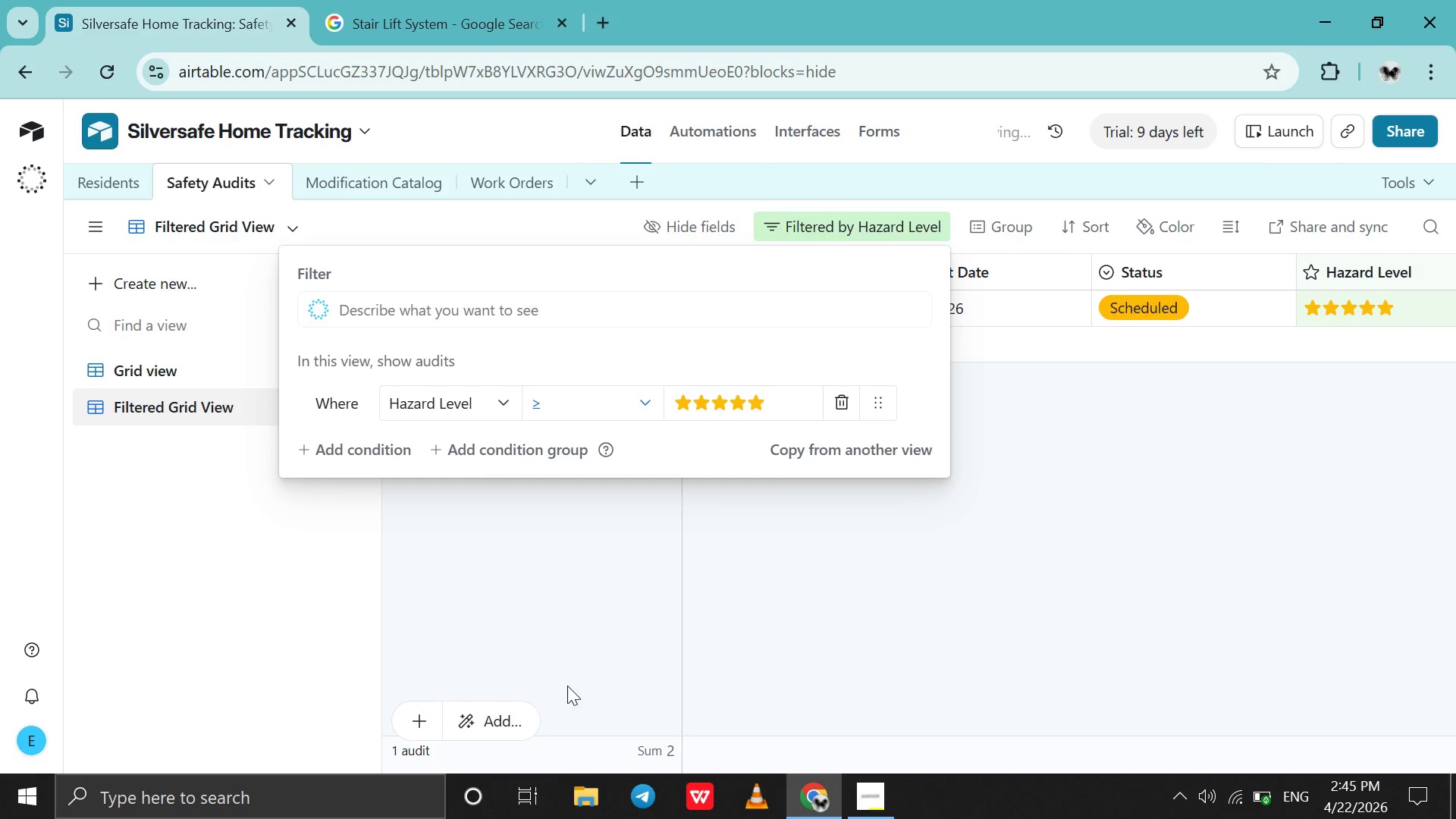 
left_click([689, 401])
 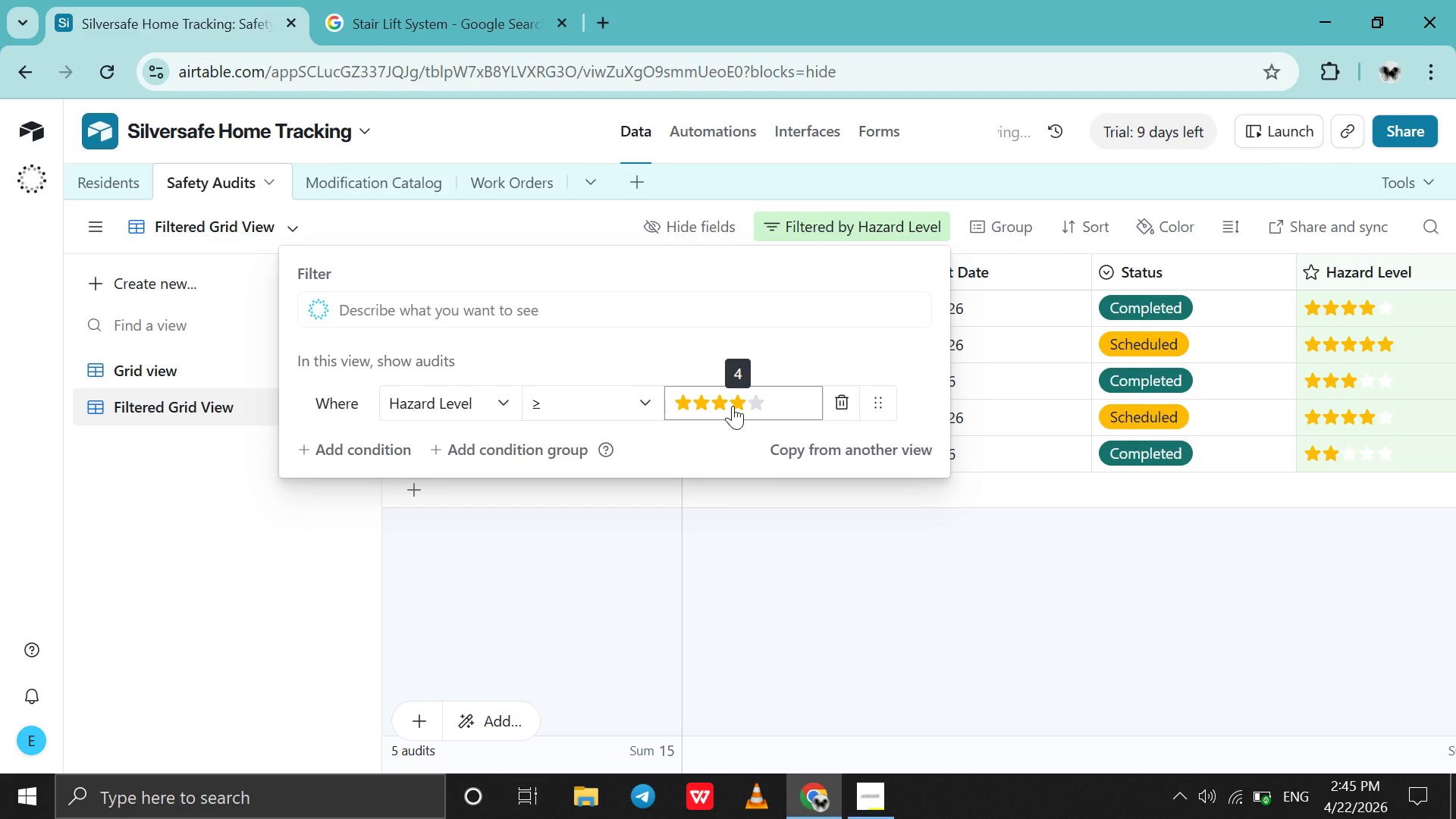 
left_click([733, 406])
 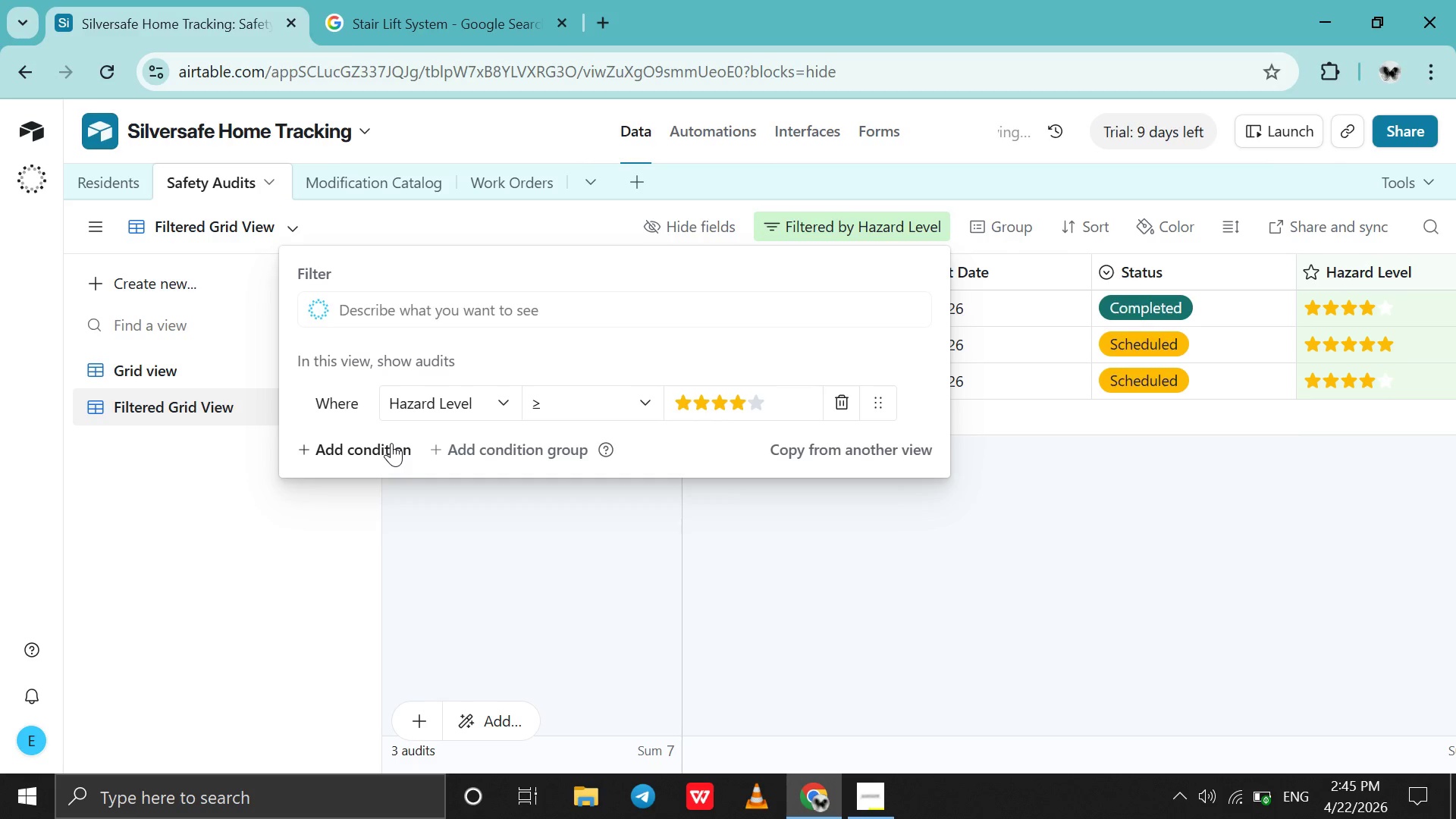 
wait(5.61)
 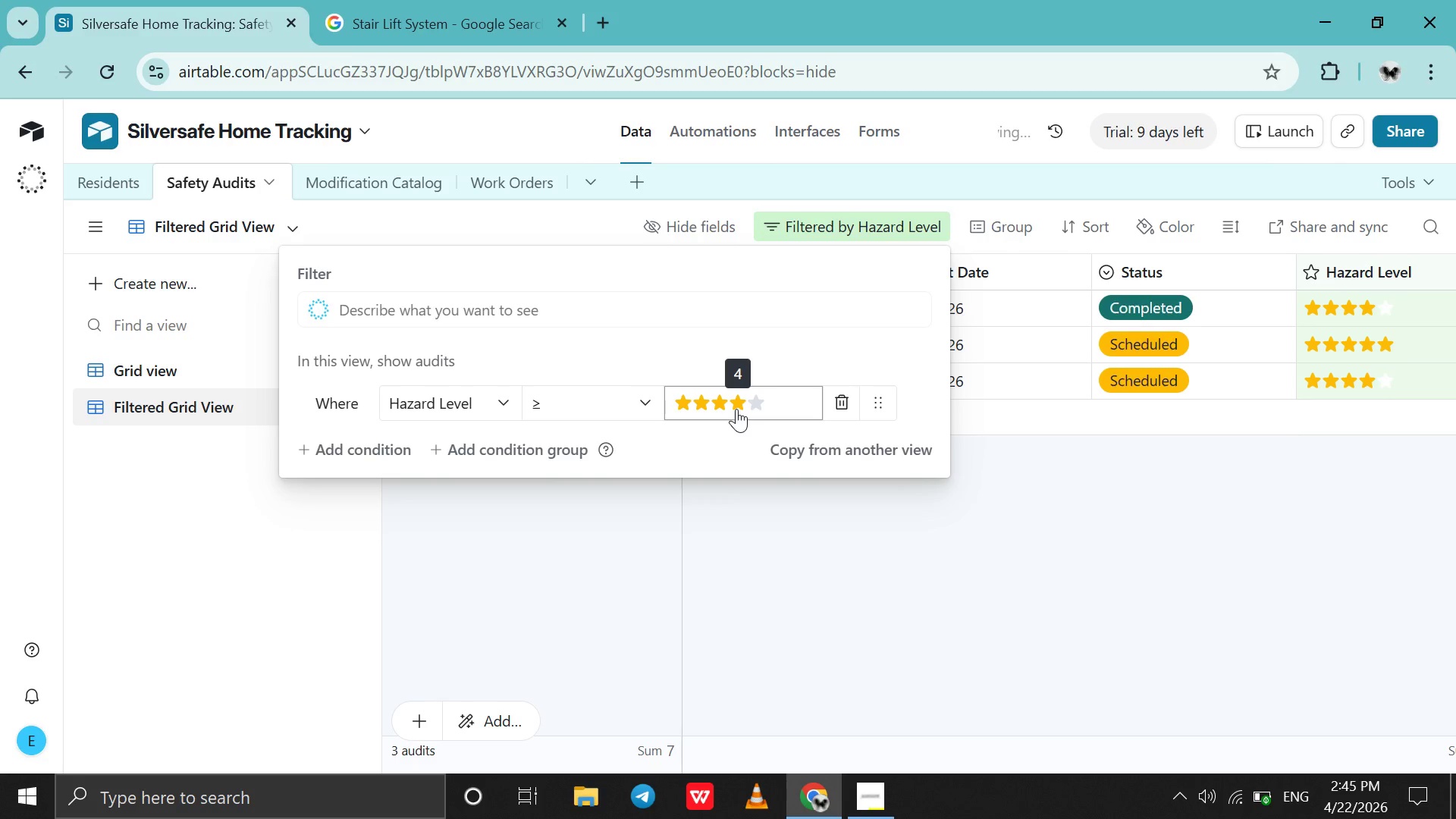 
left_click([465, 447])
 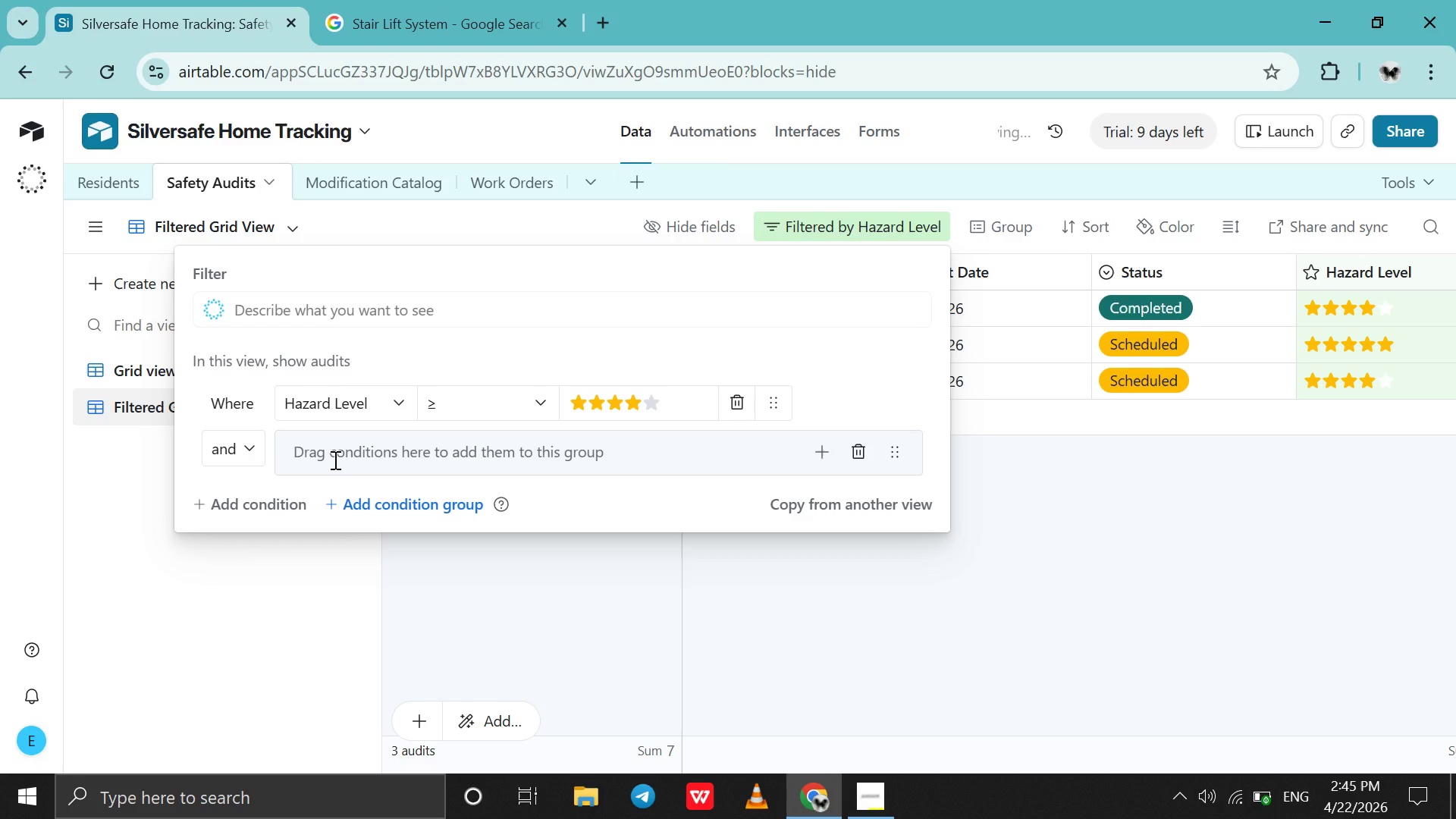 
left_click([334, 460])
 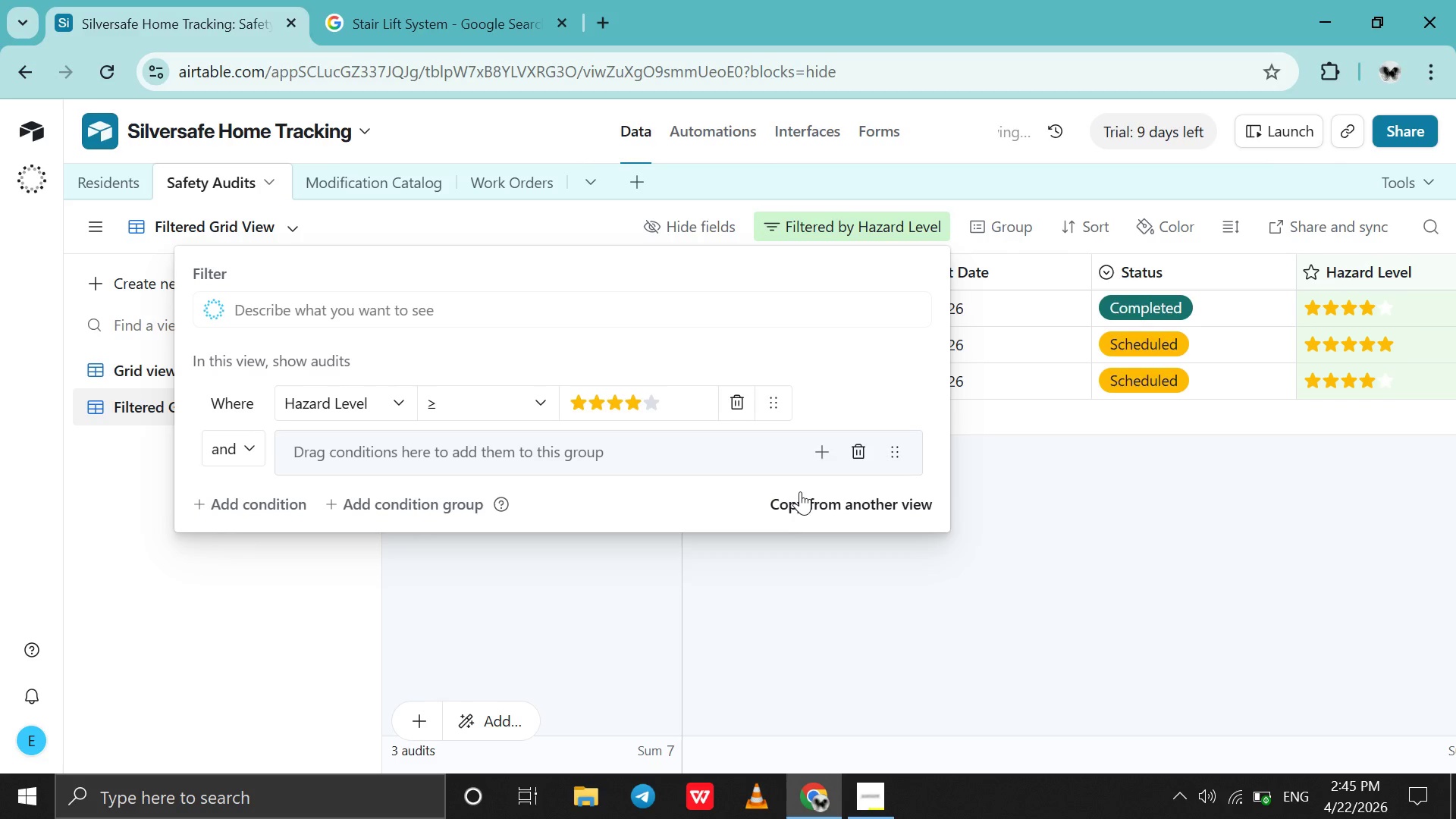 
left_click([824, 466])
 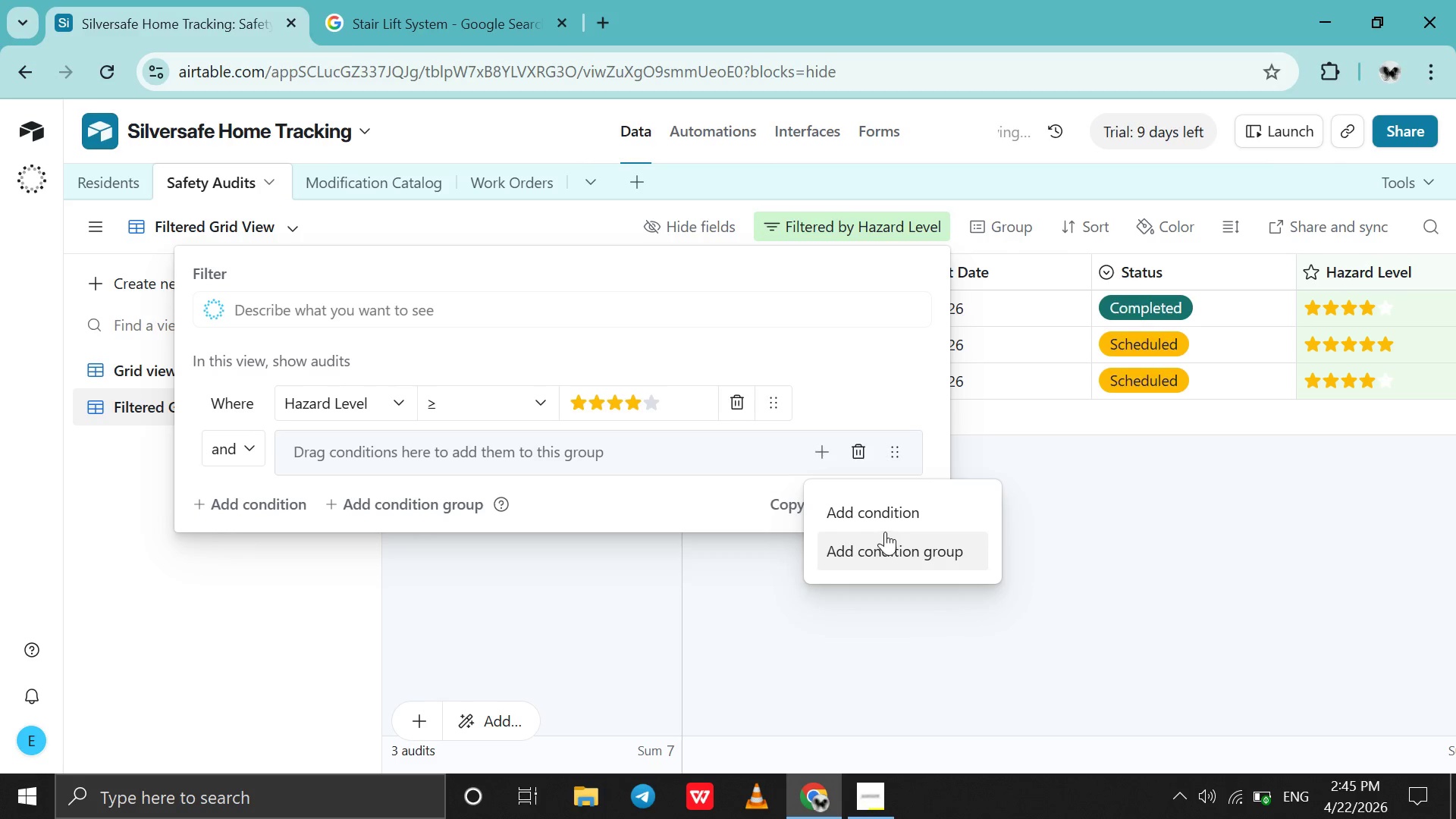 
left_click([882, 521])
 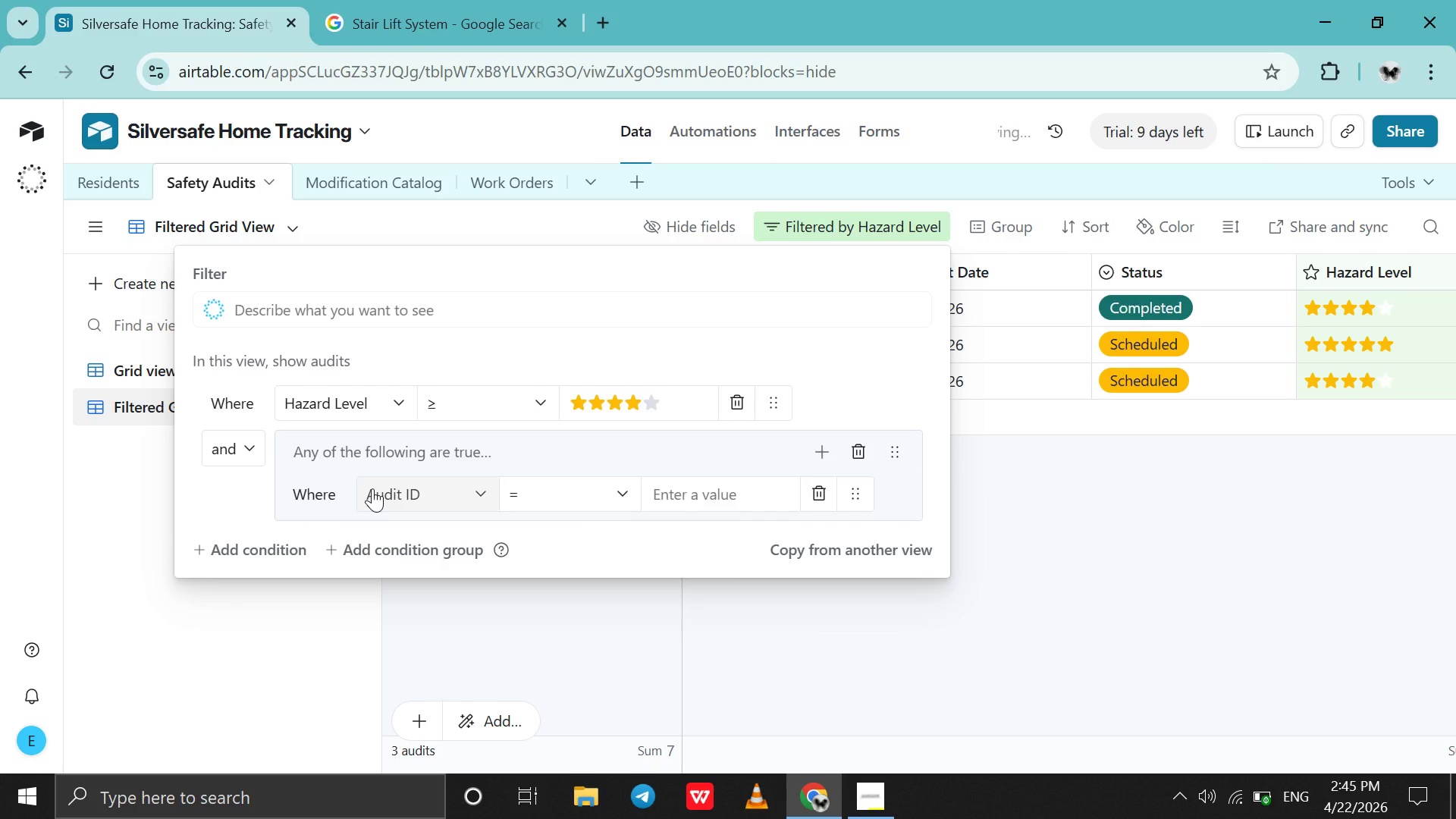 
left_click([372, 488])